 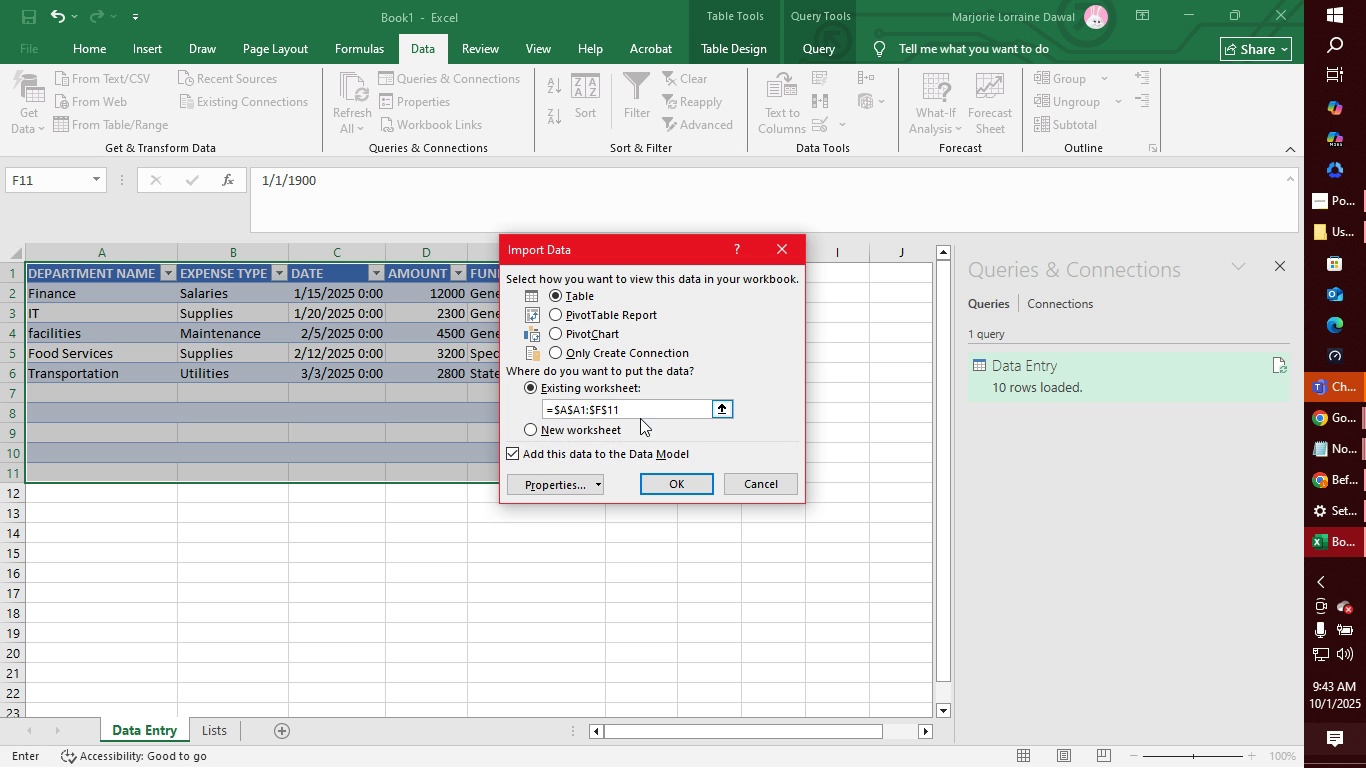 
left_click([690, 482])
 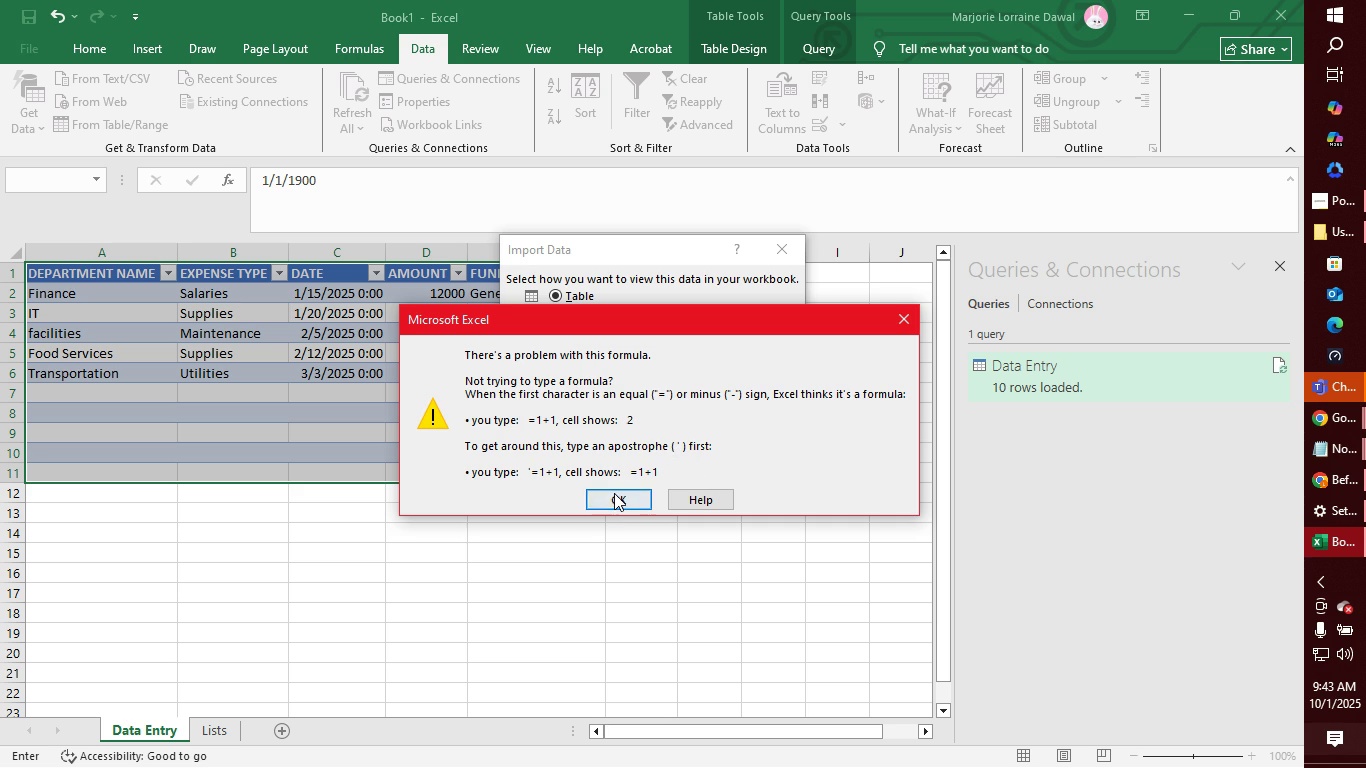 
left_click([614, 493])
 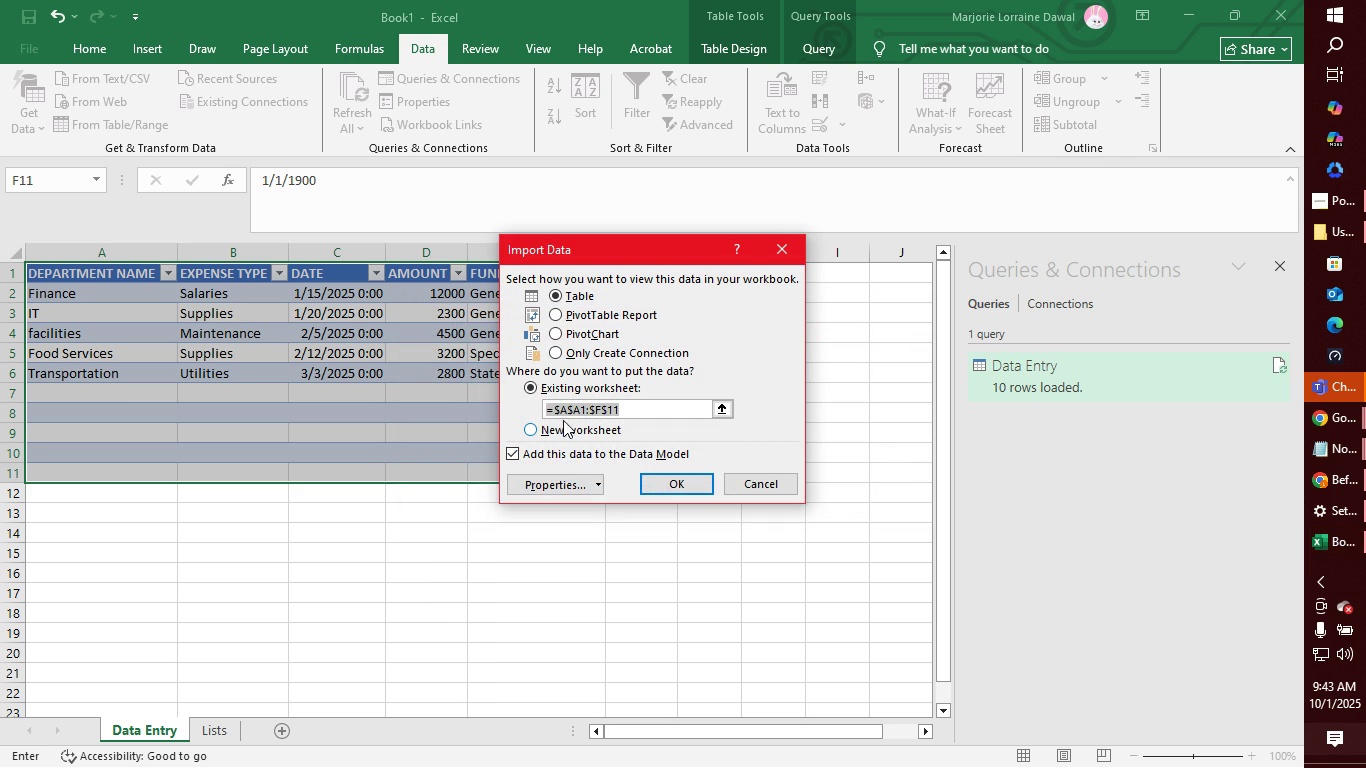 
left_click([554, 409])
 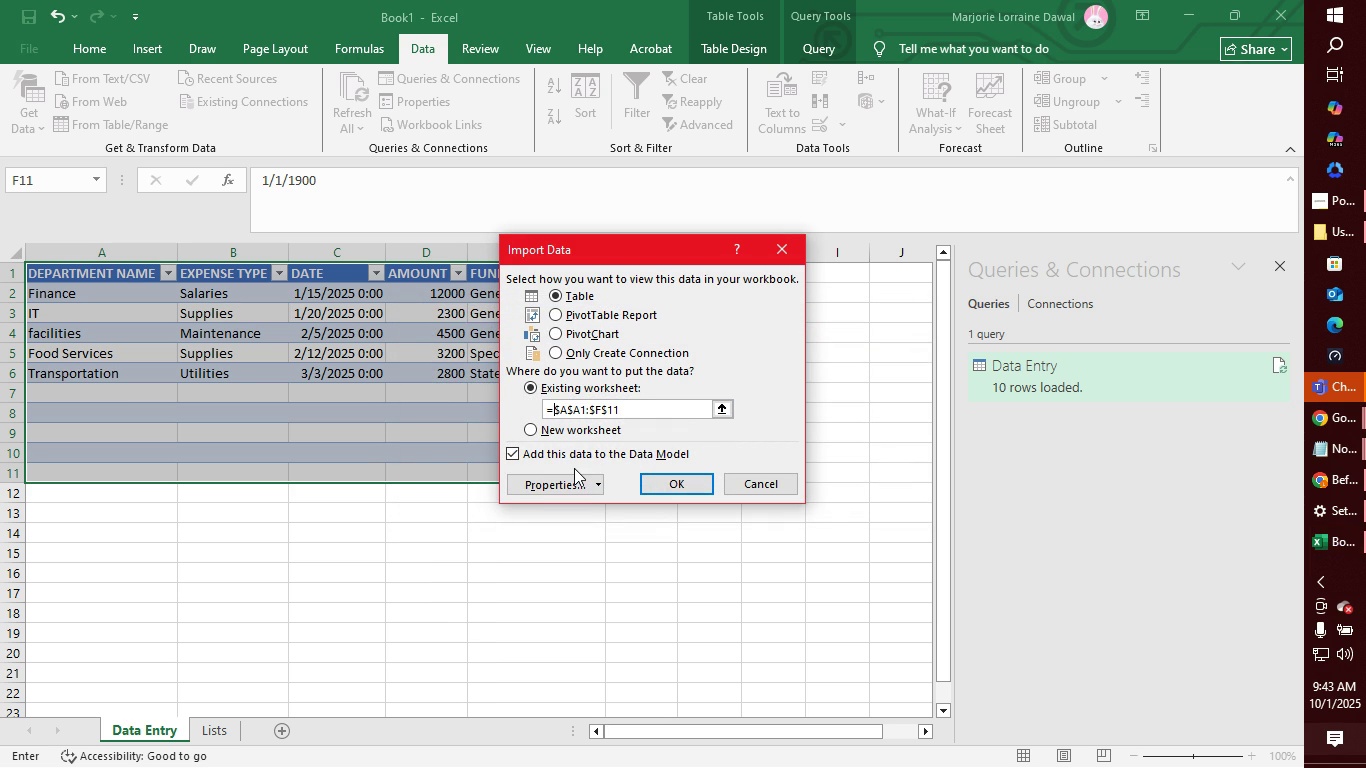 
type(Lists!)